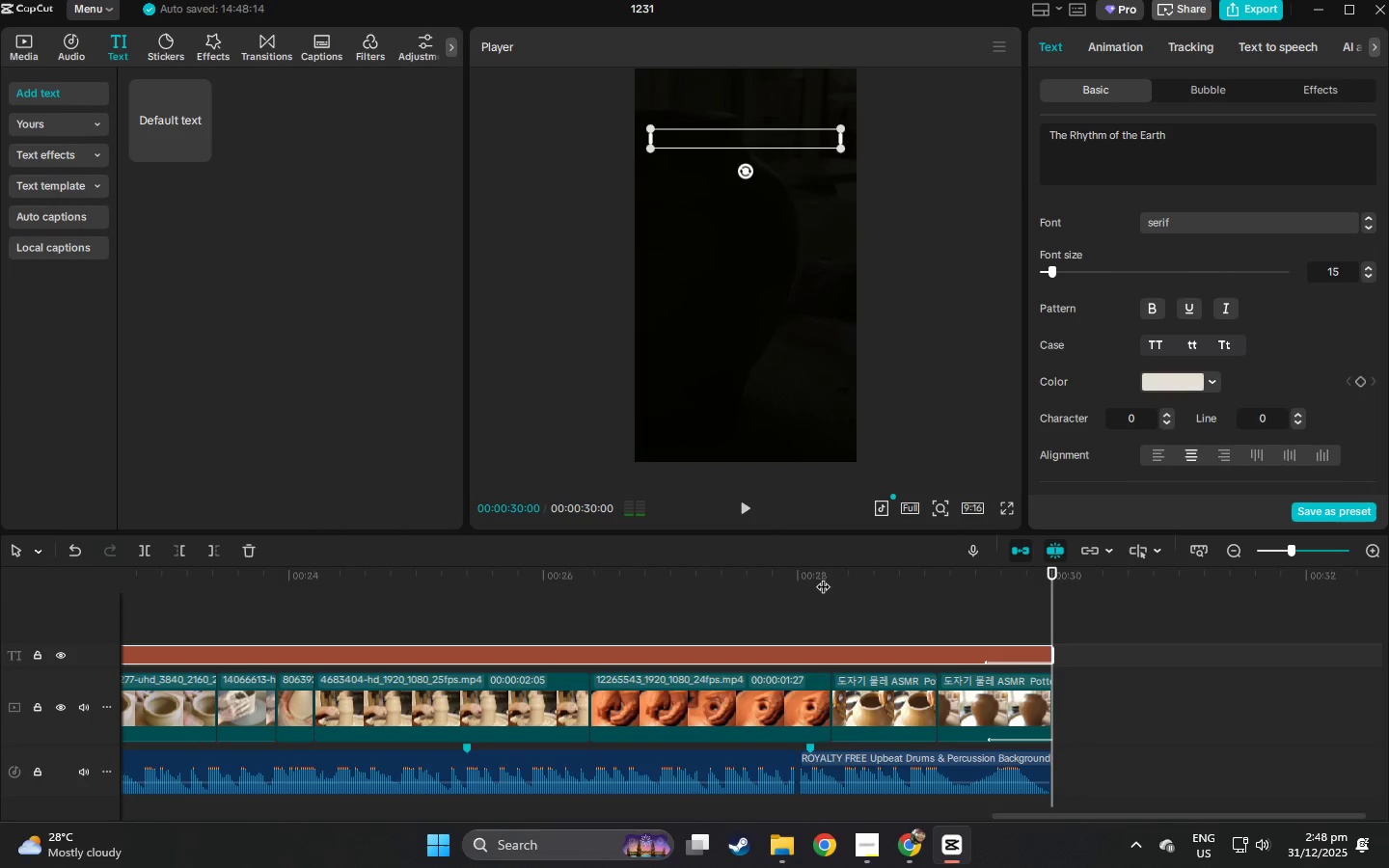 
key(Alt+AltLeft)
 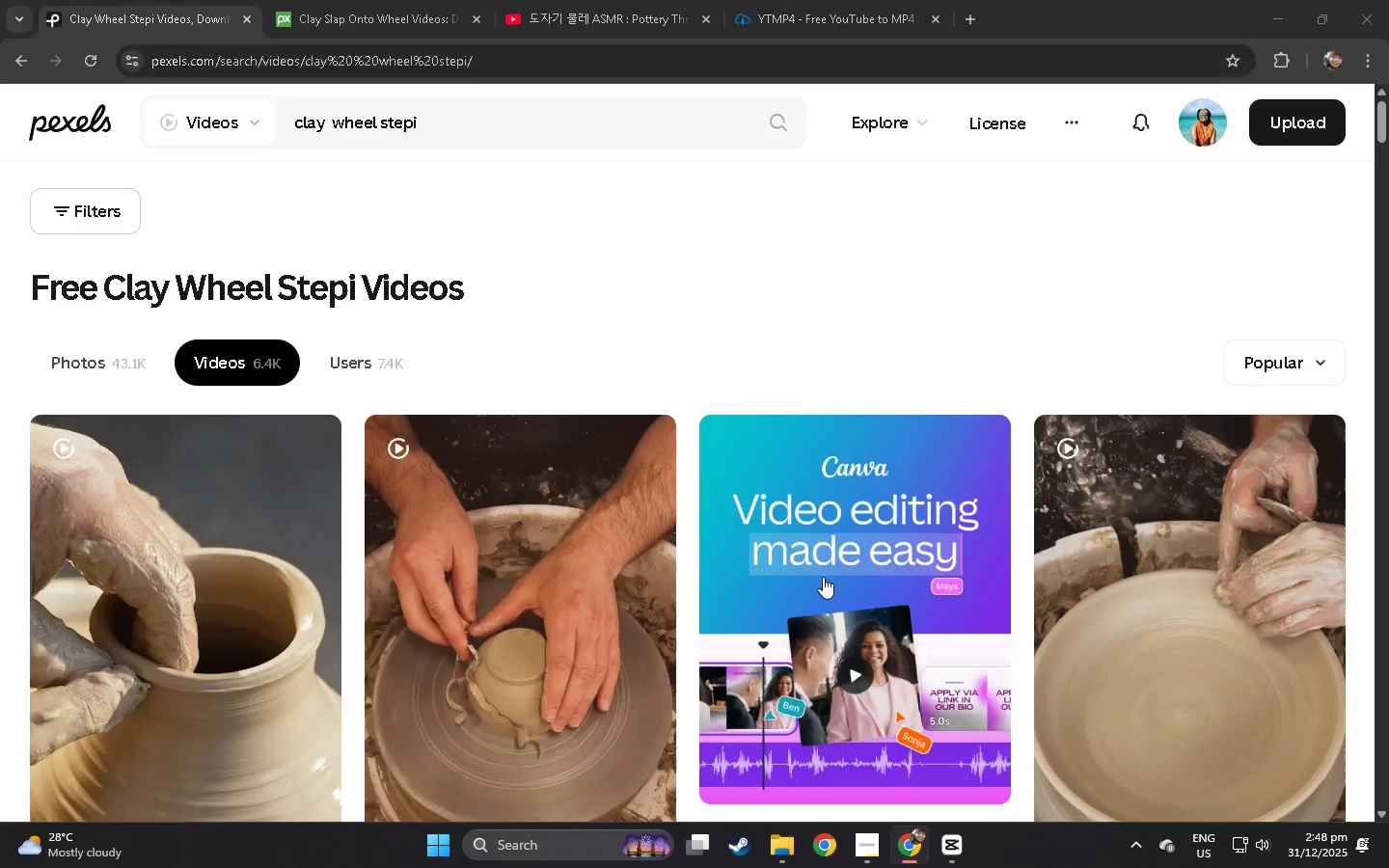 
key(Alt+Tab)
 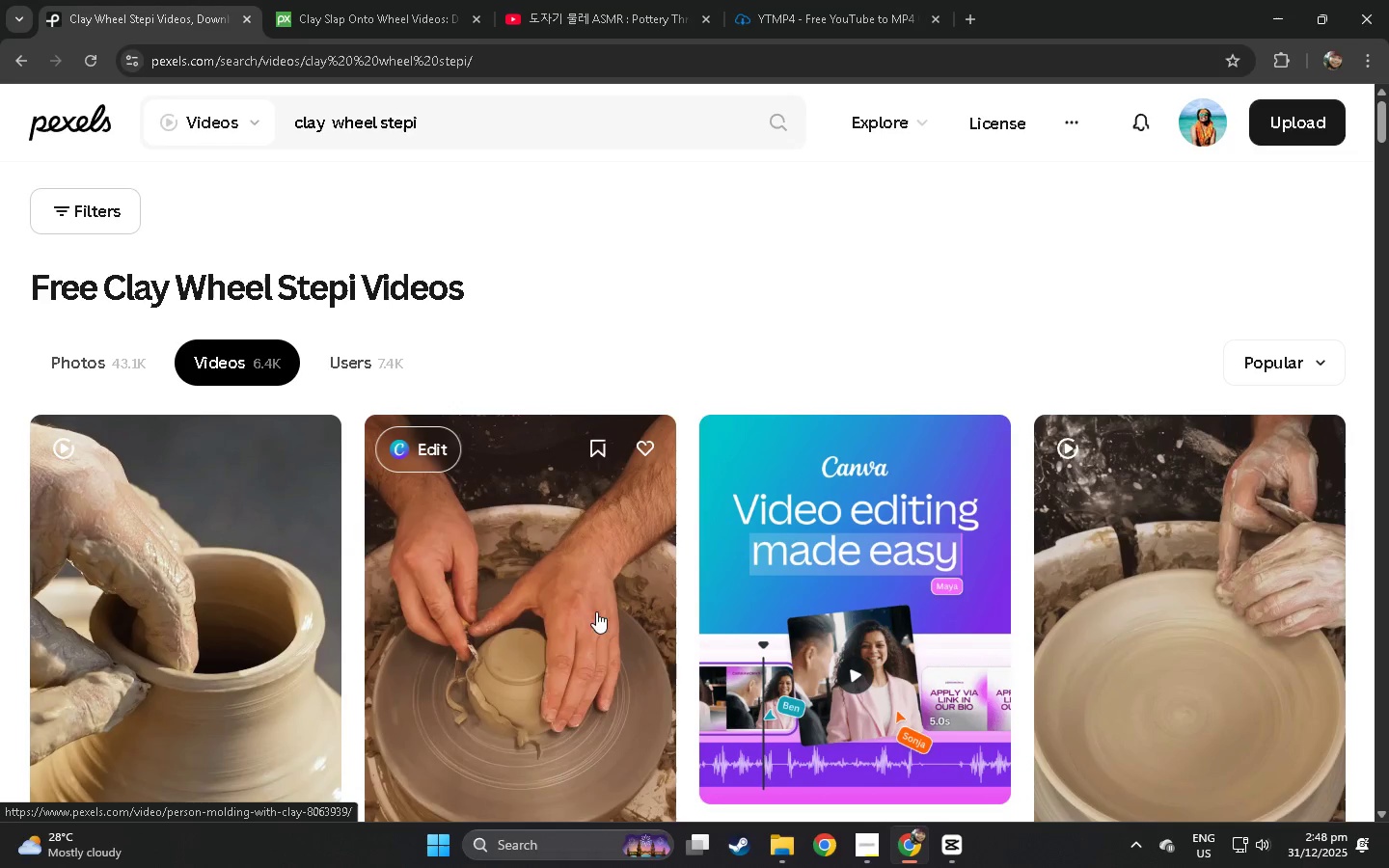 
key(Alt+AltLeft)
 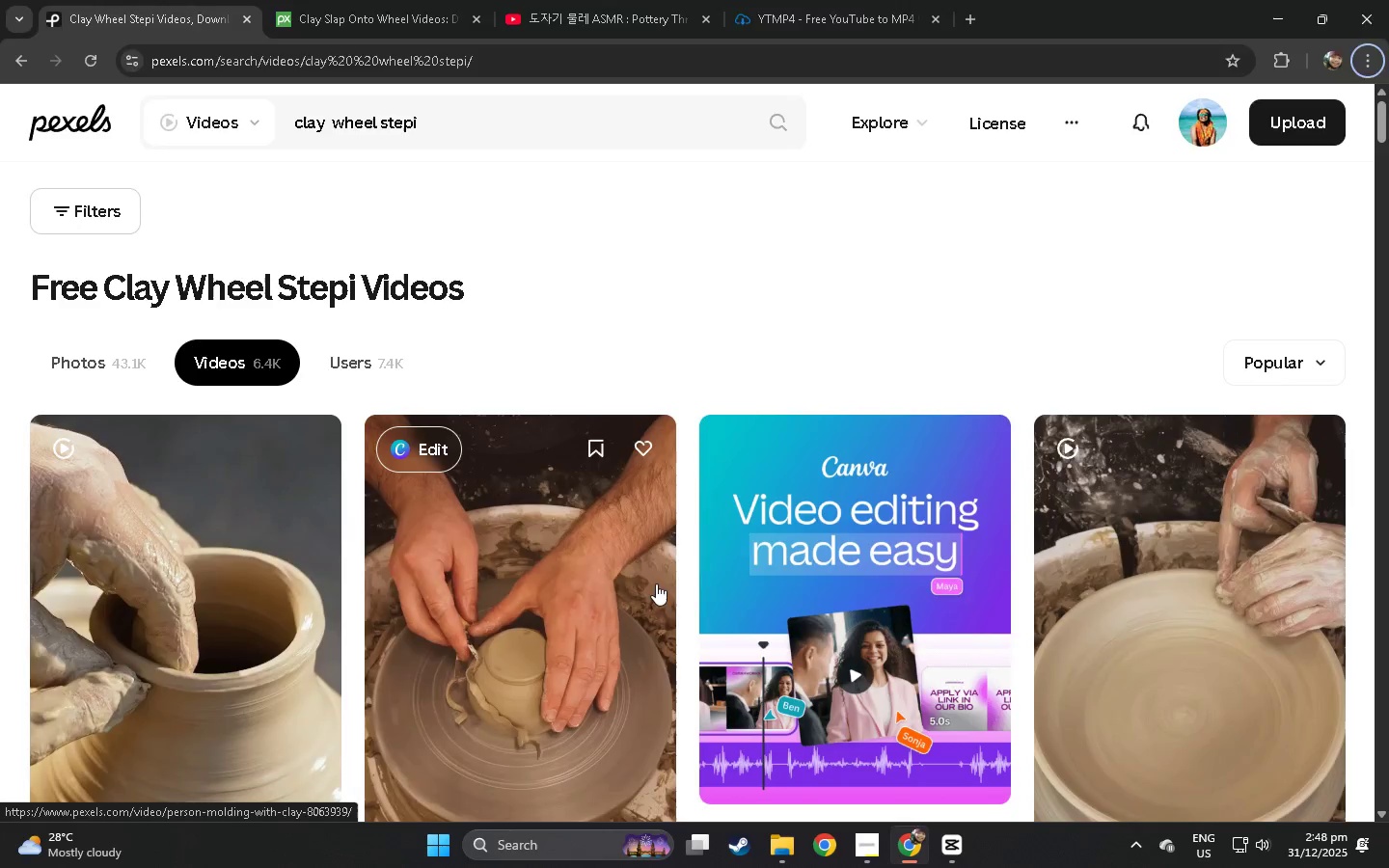 
key(Alt+AltLeft)
 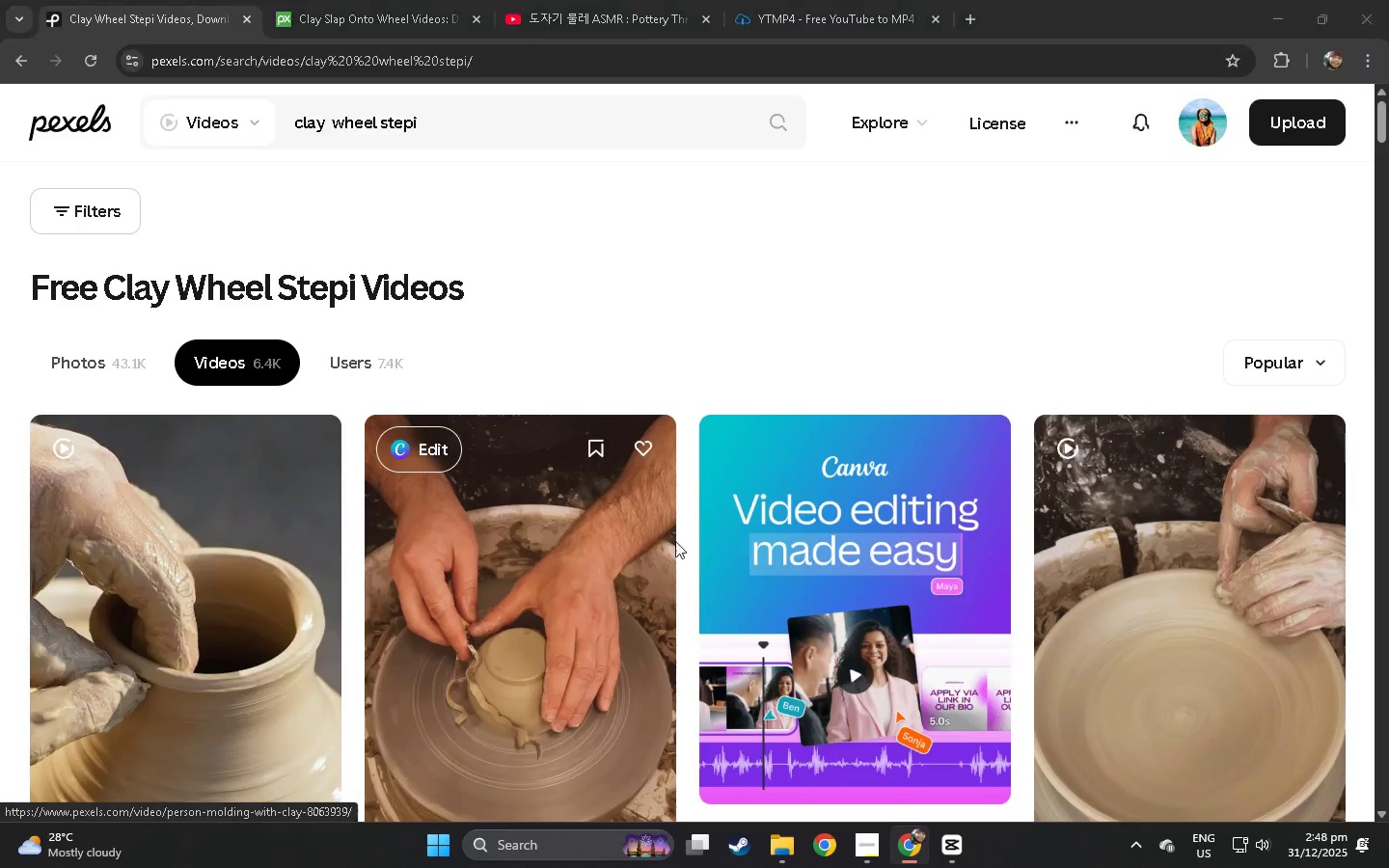 
key(Alt+Tab)
 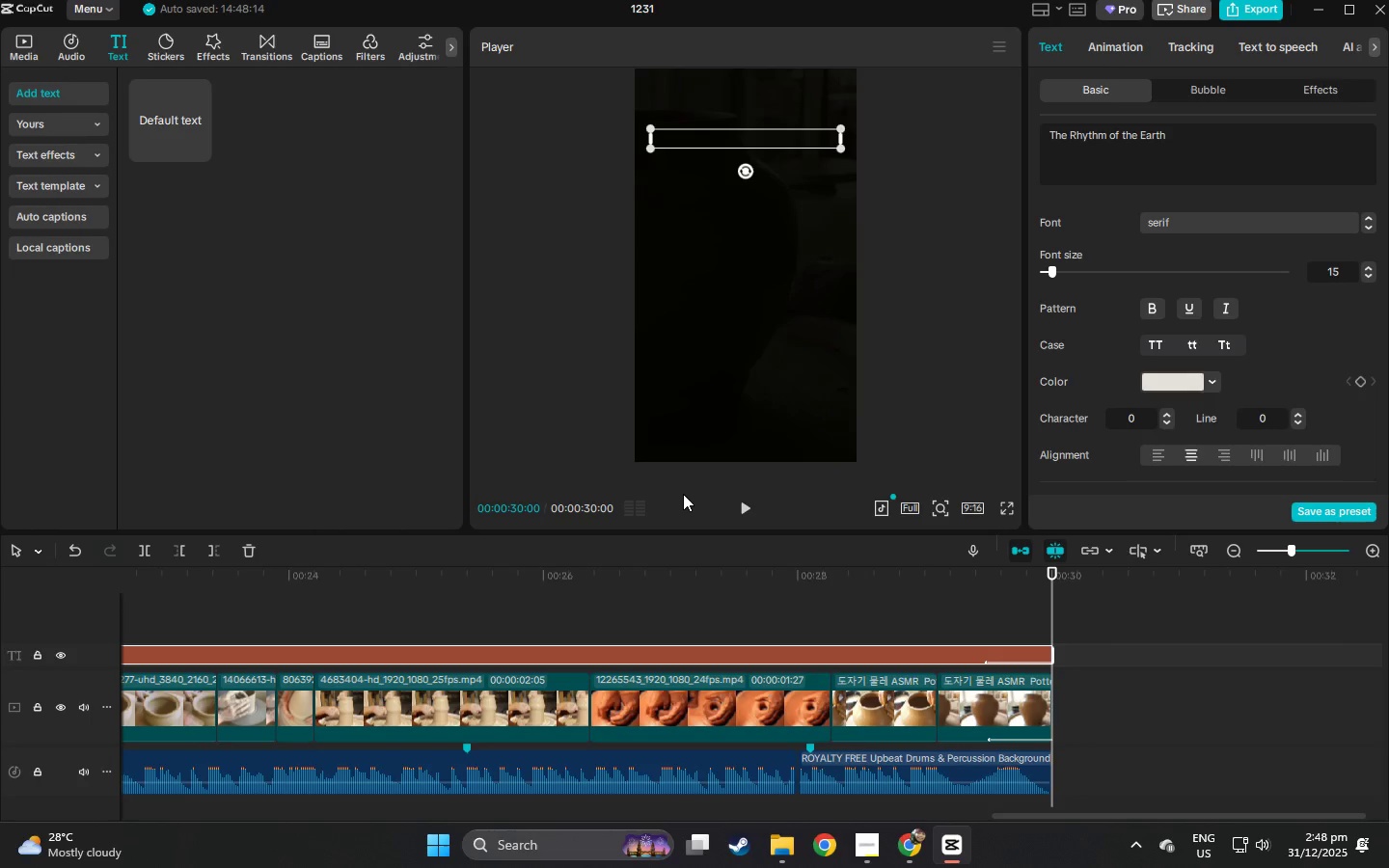 